 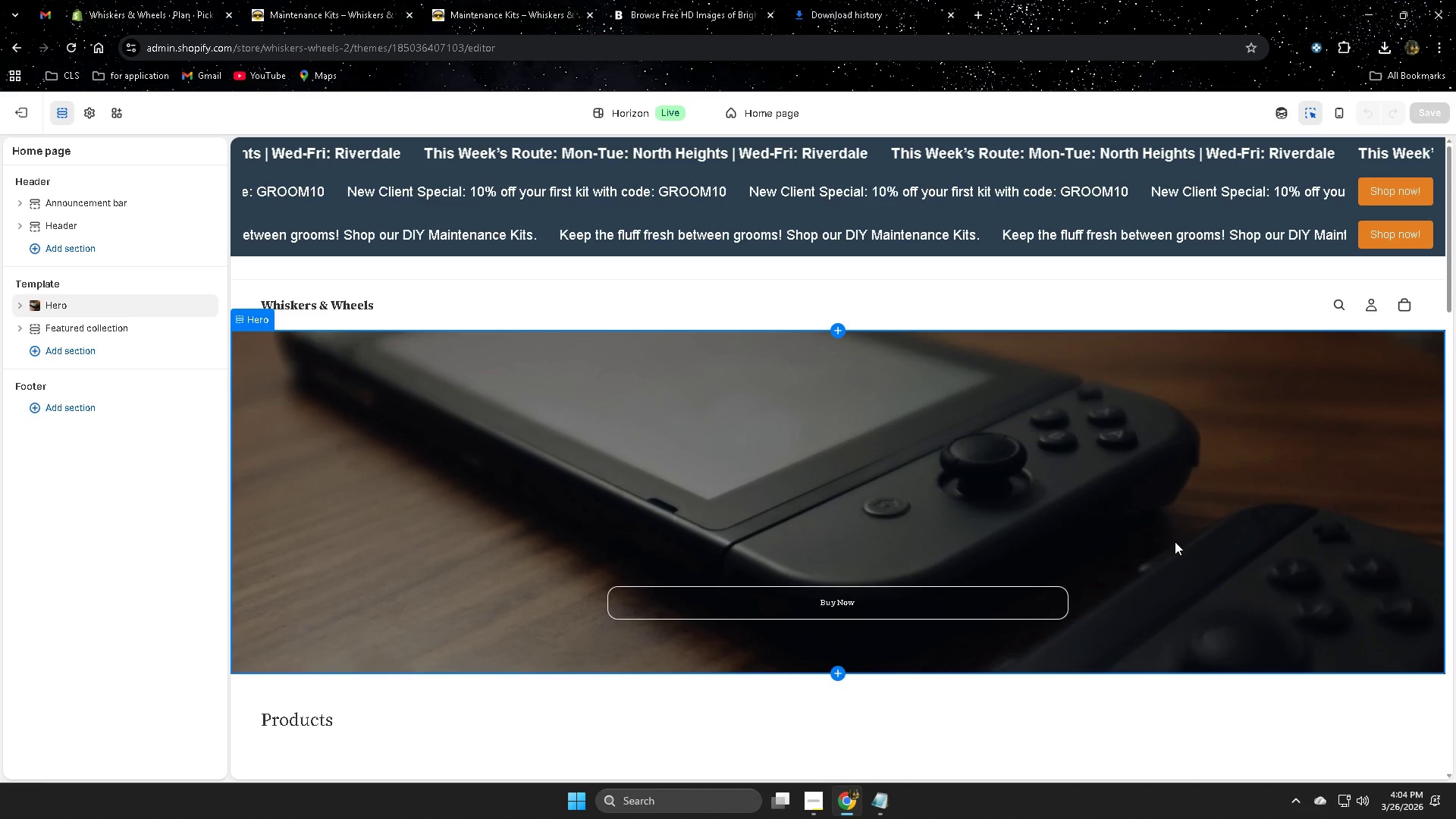 
scroll: coordinate [802, 184], scroll_direction: up, amount: 5.0
 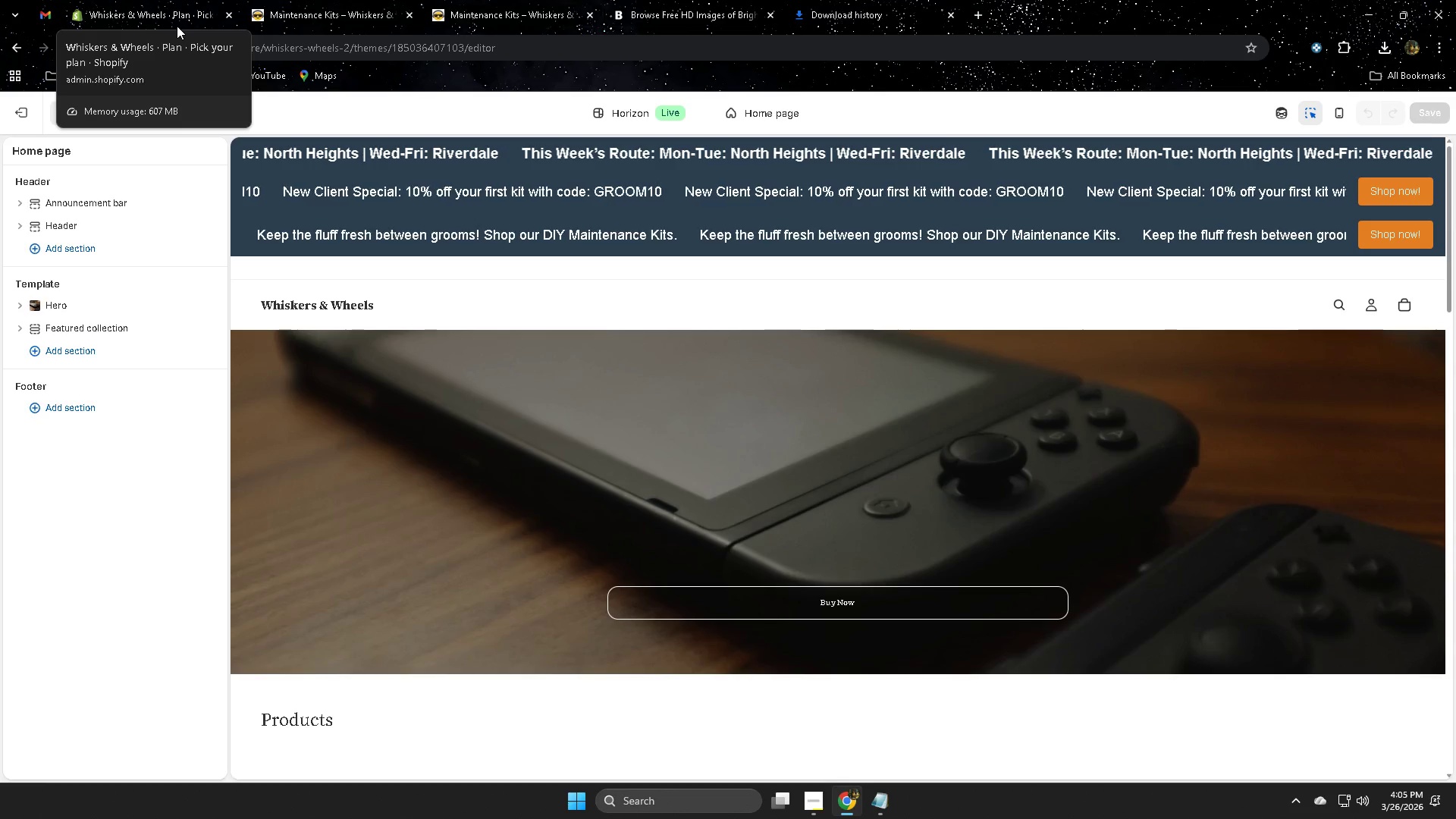 
wait(43.51)
 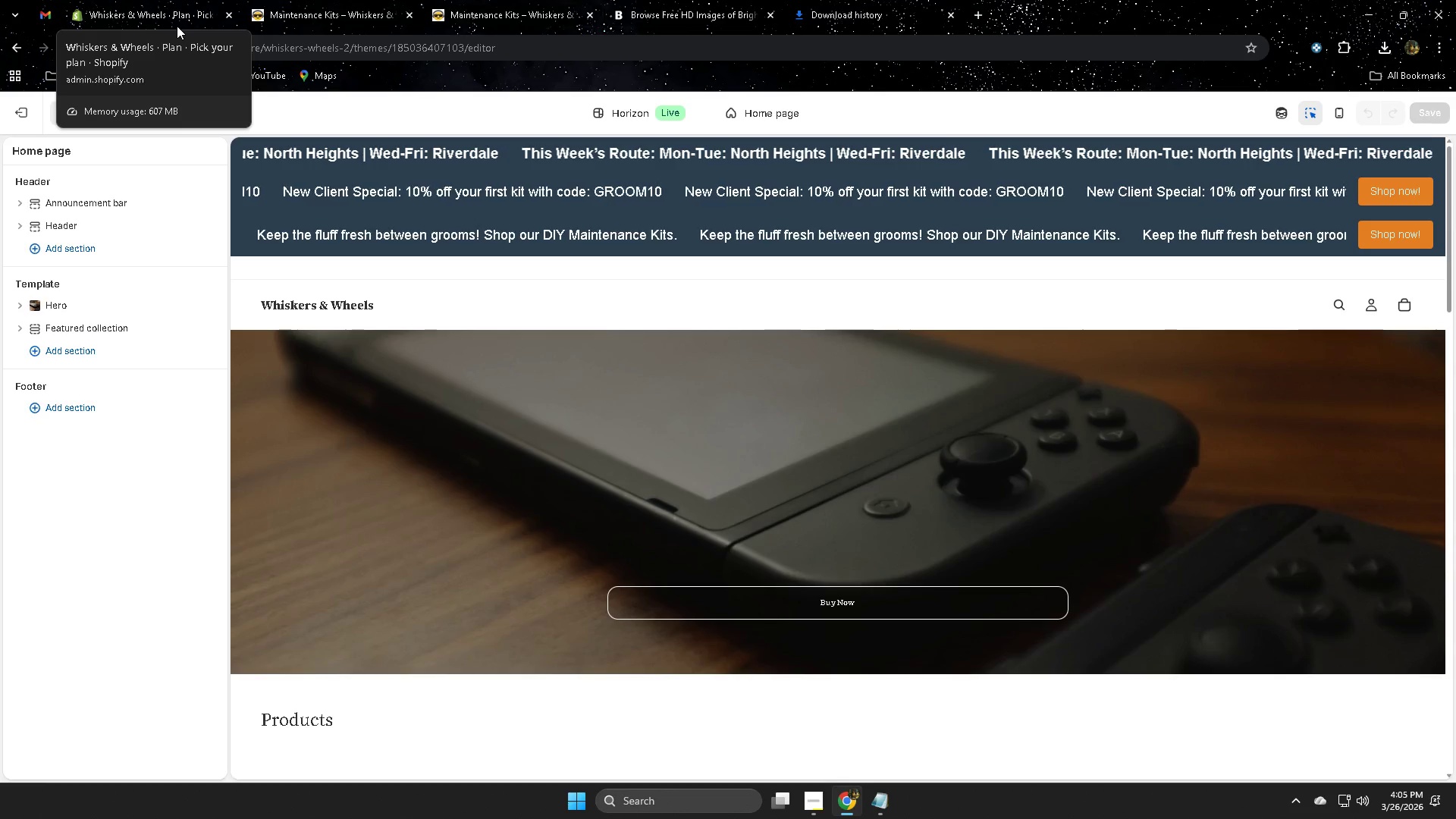 
scroll: coordinate [738, 522], scroll_direction: up, amount: 6.0
 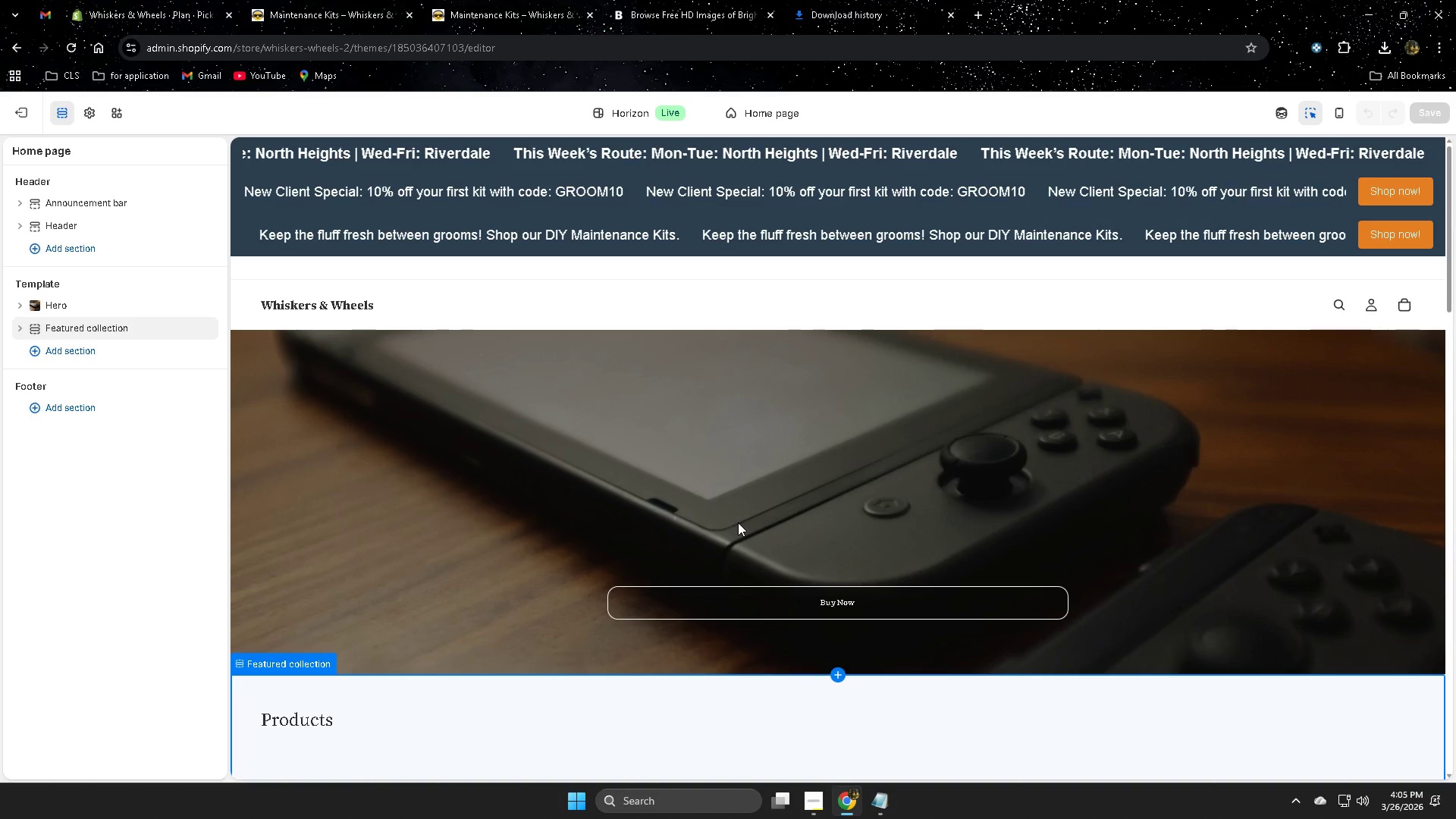 
scroll: coordinate [738, 522], scroll_direction: none, amount: 0.0
 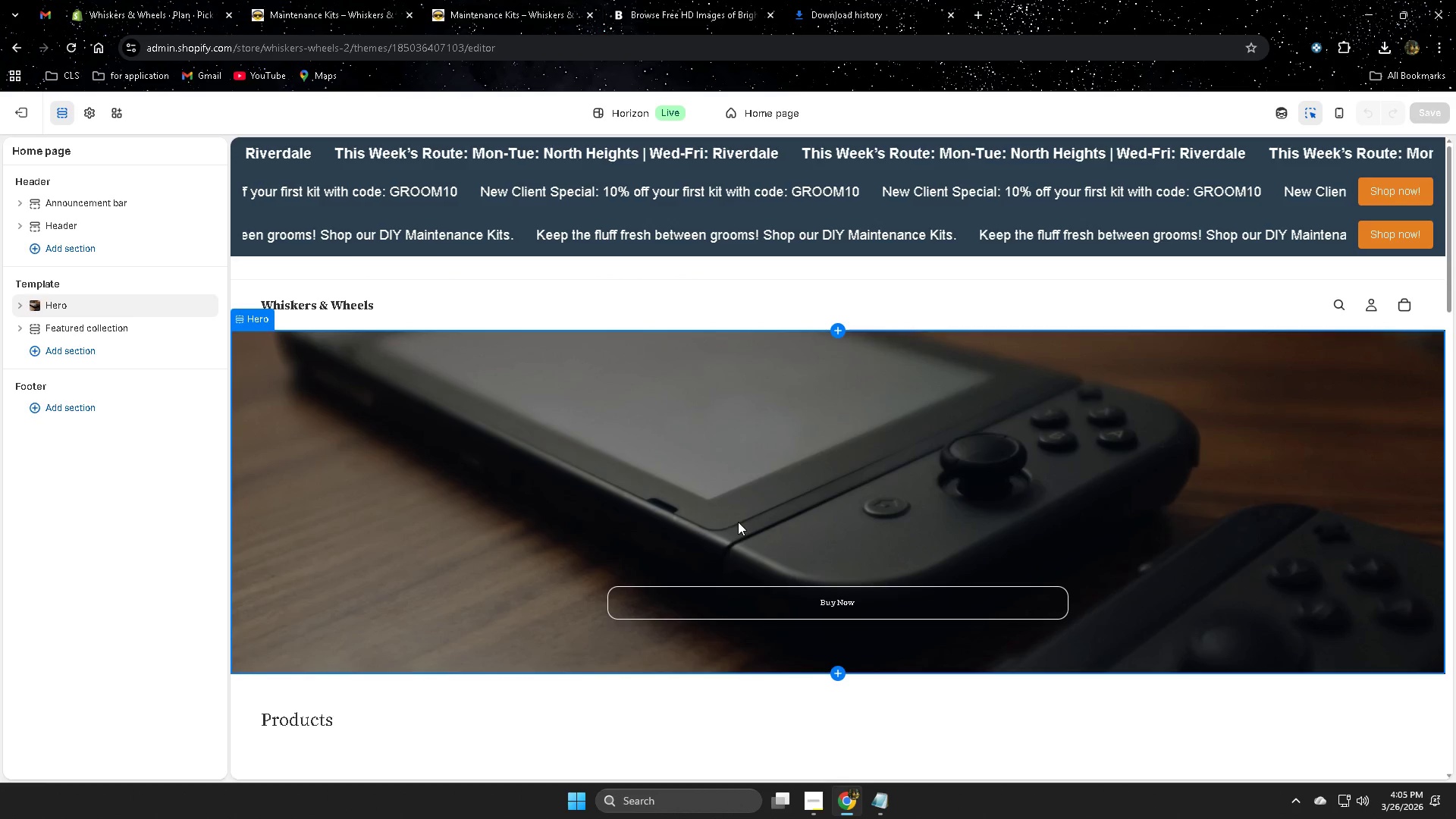 
scroll: coordinate [731, 529], scroll_direction: up, amount: 2.0
 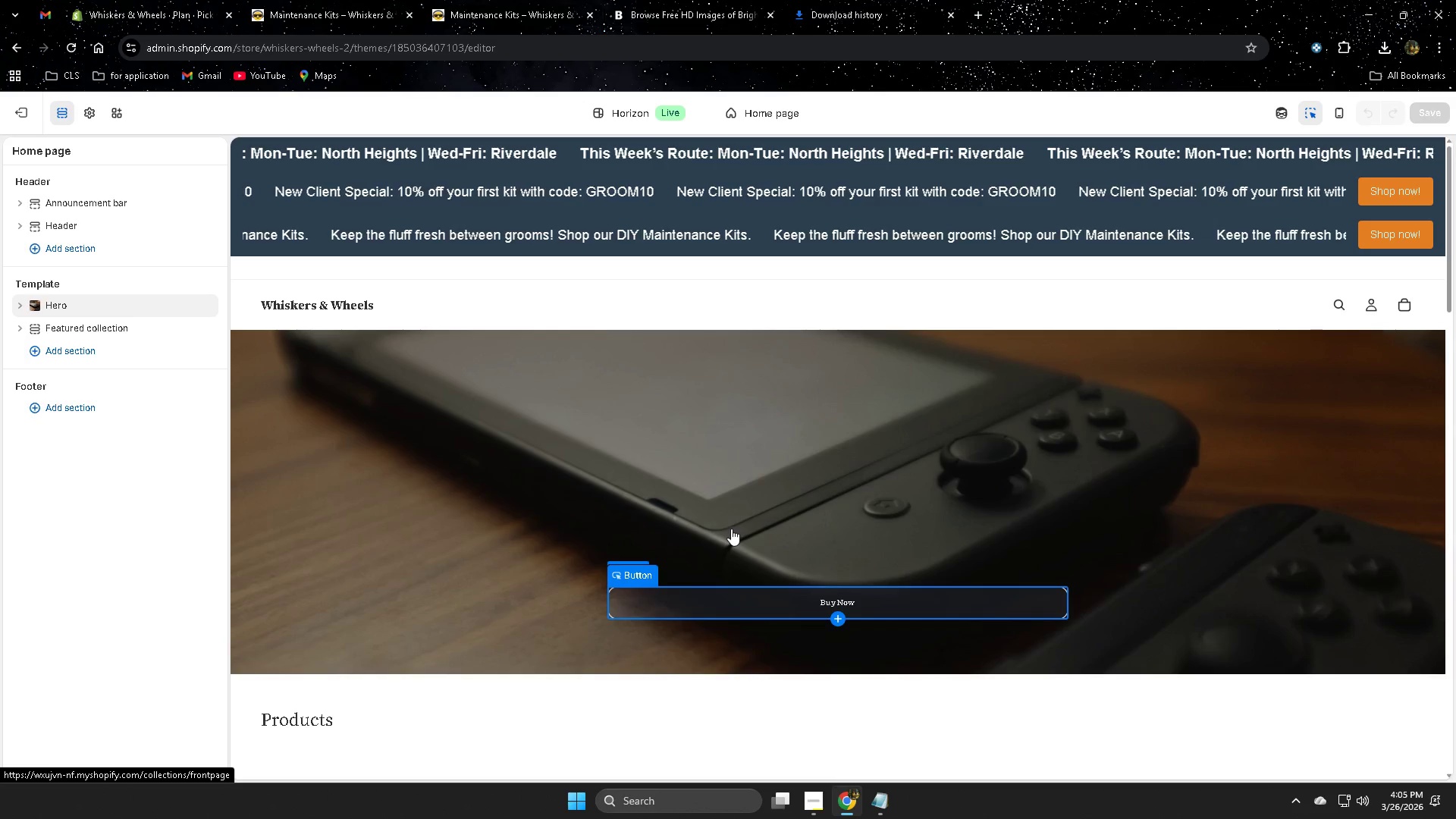 
wait(7.41)
 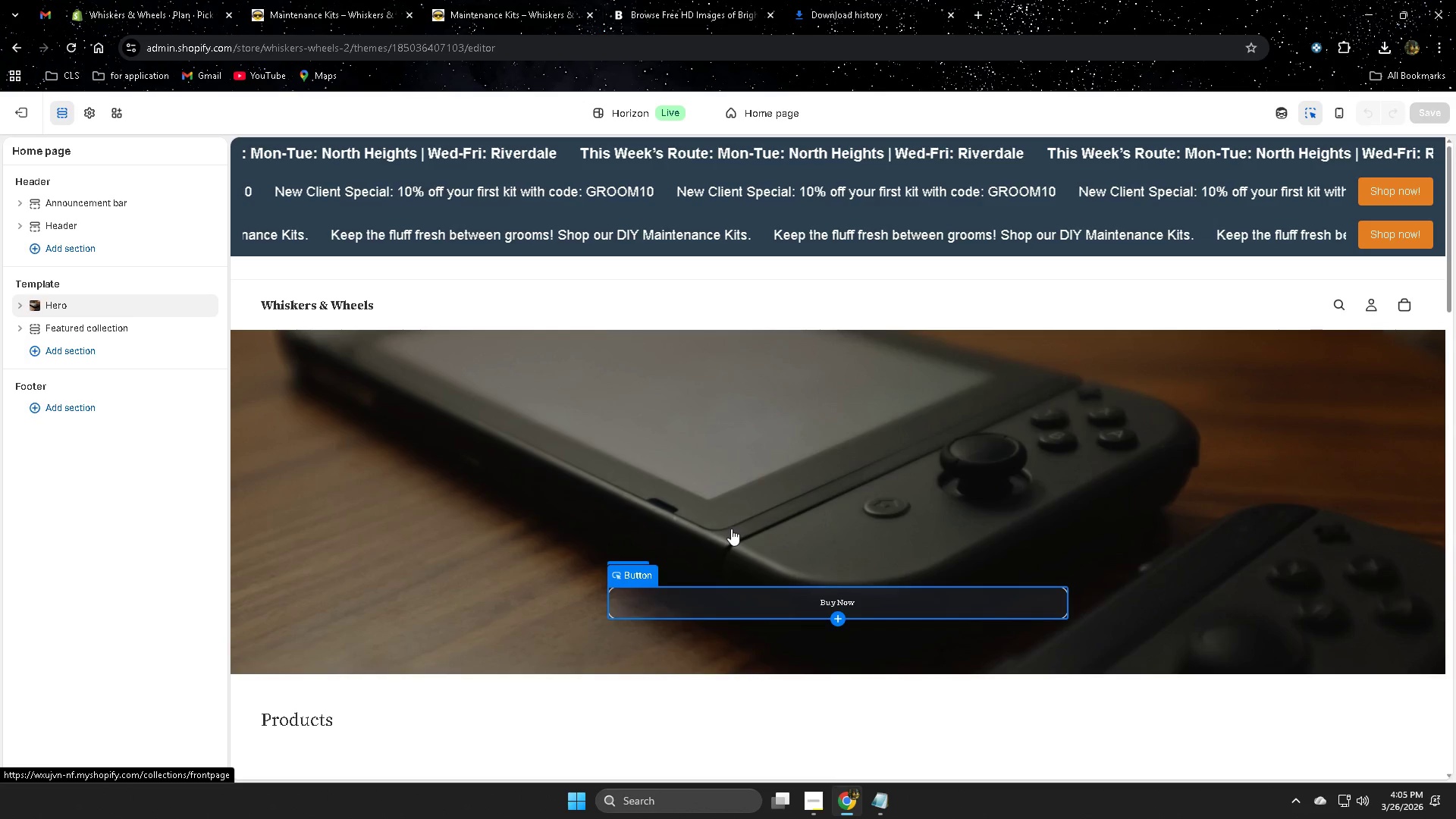 
scroll: coordinate [730, 529], scroll_direction: none, amount: 0.0
 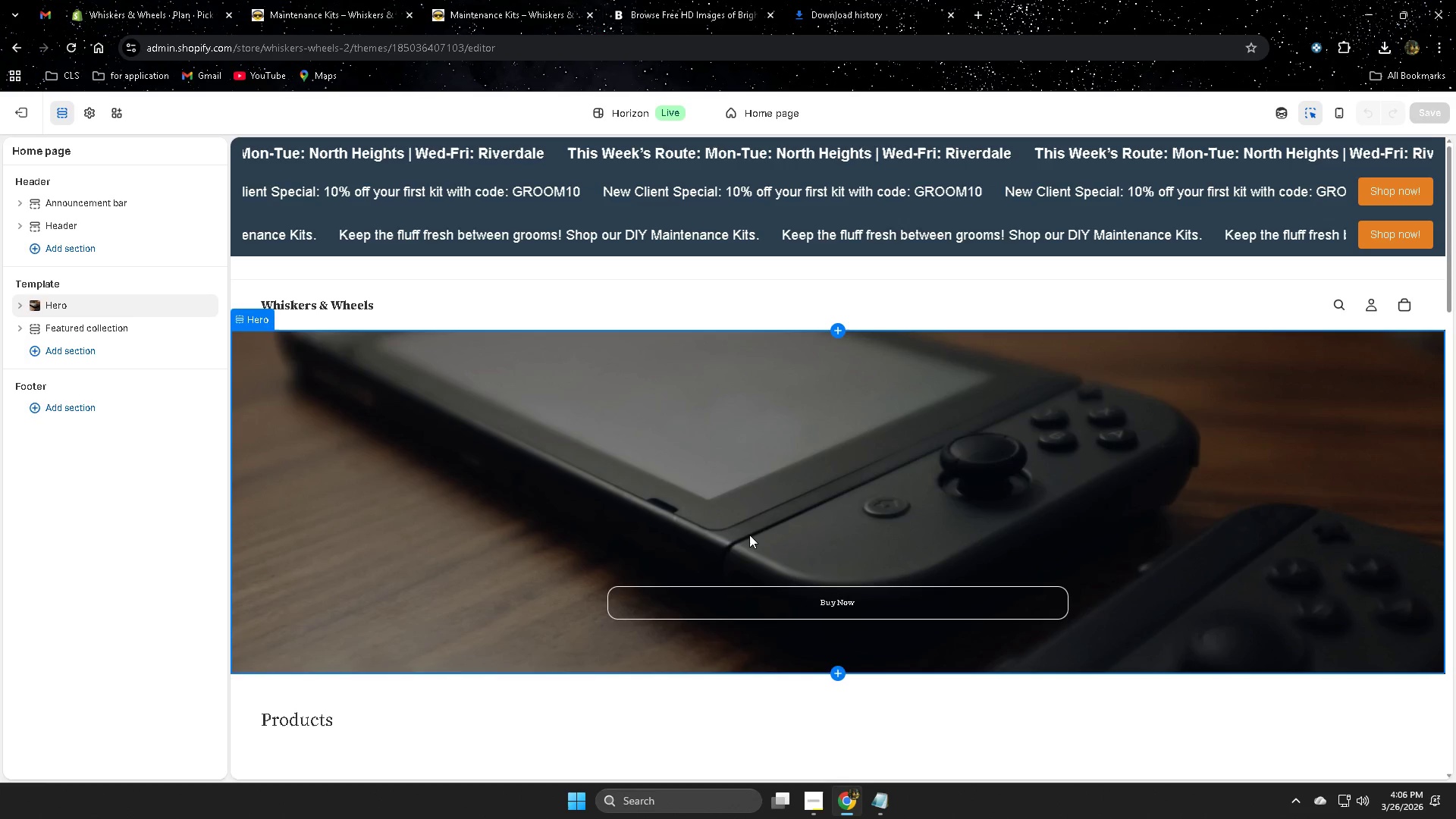 
wait(18.23)
 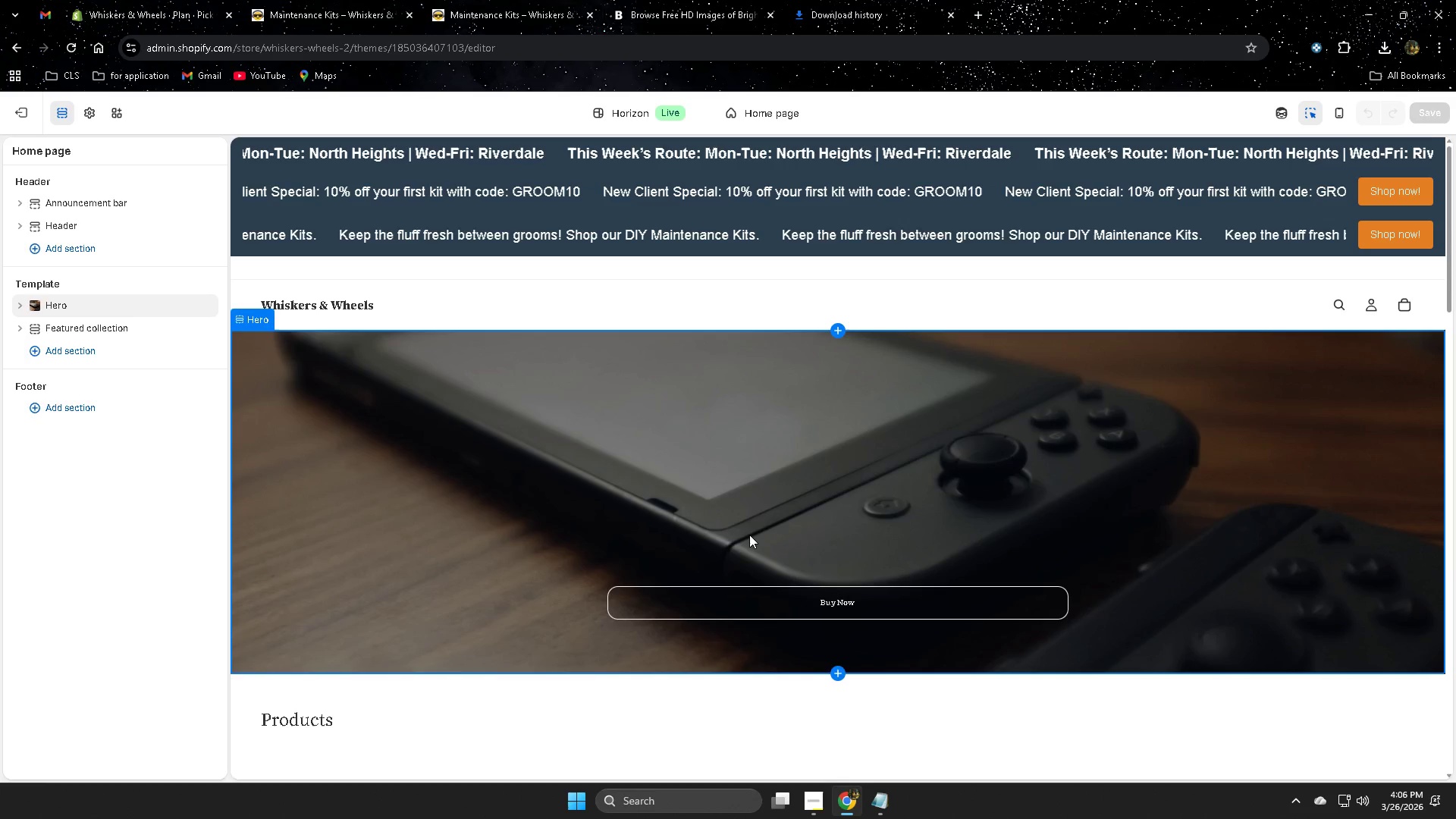 
scroll: coordinate [617, 588], scroll_direction: up, amount: 5.0
 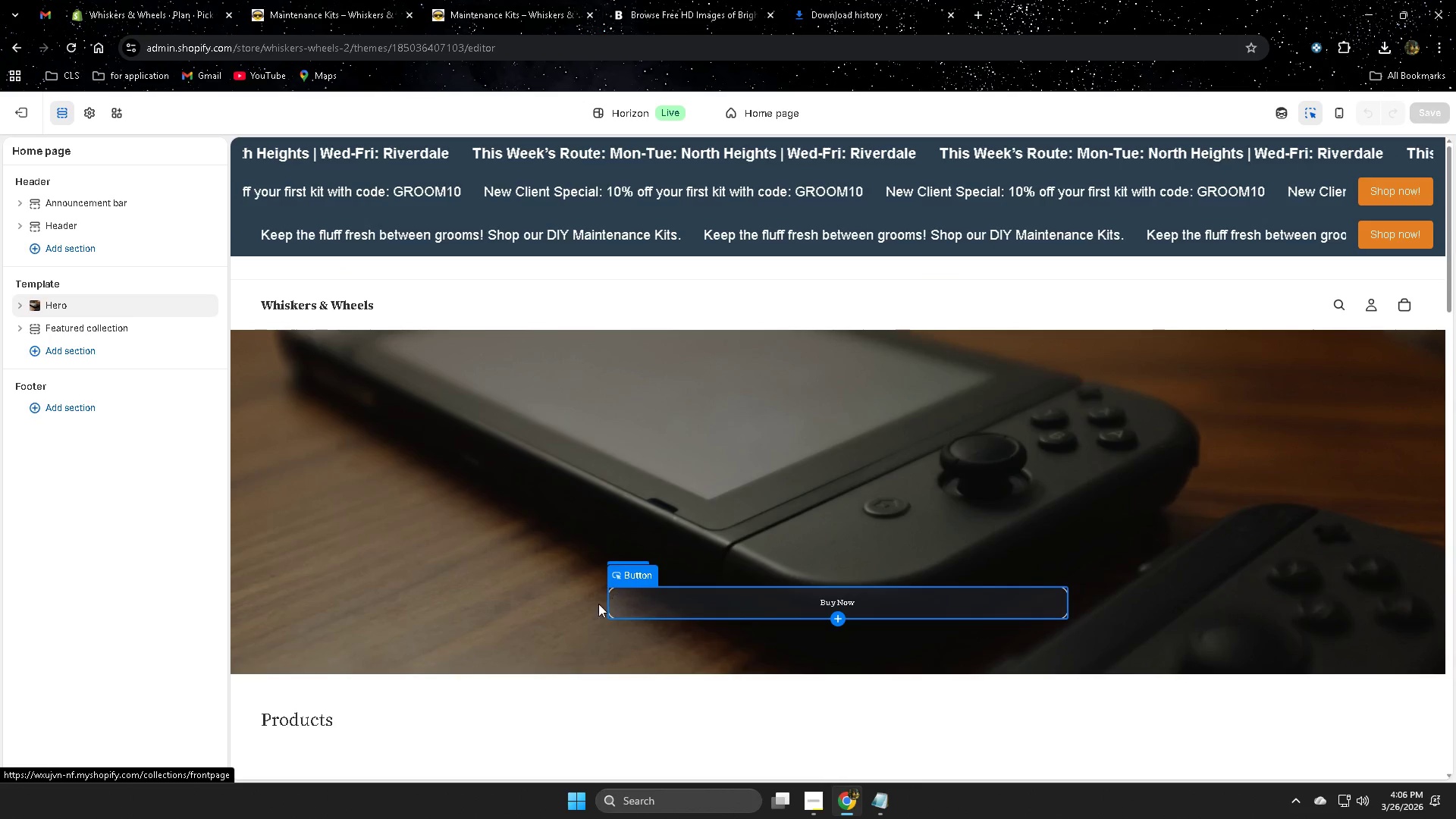 
scroll: coordinate [580, 620], scroll_direction: down, amount: 3.0
 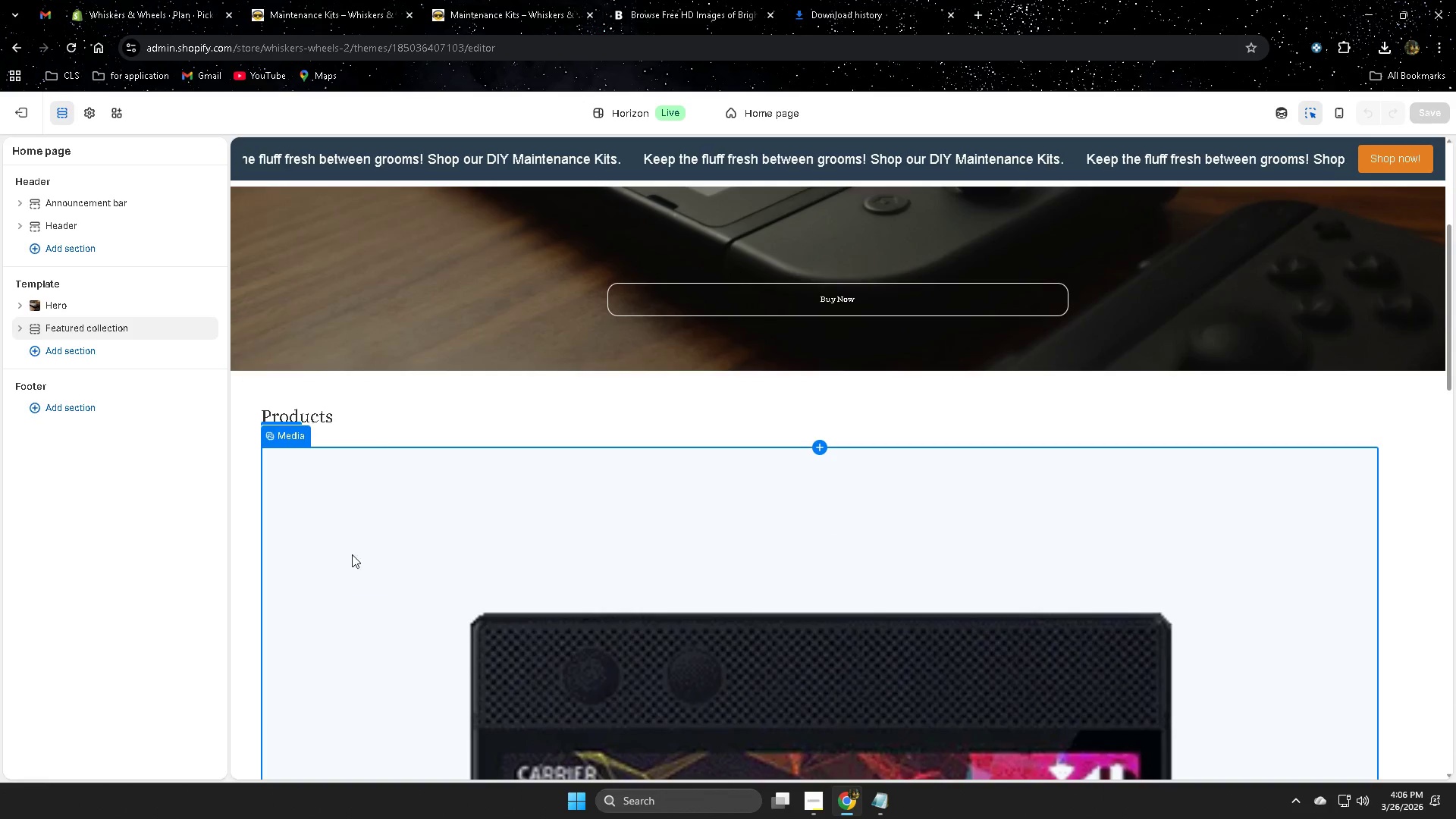 
scroll: coordinate [547, 335], scroll_direction: up, amount: 13.0